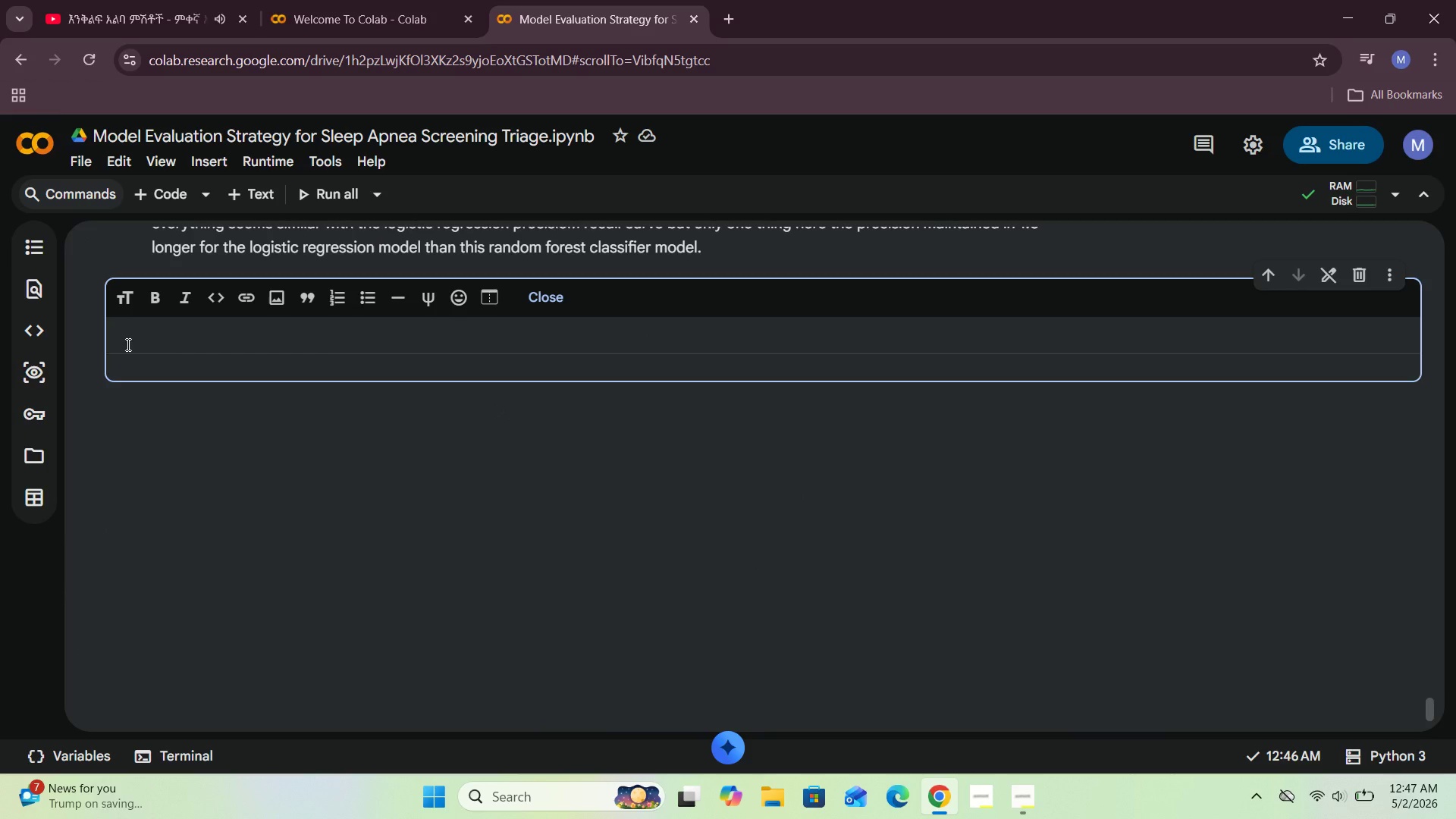 
key(Control+V)
 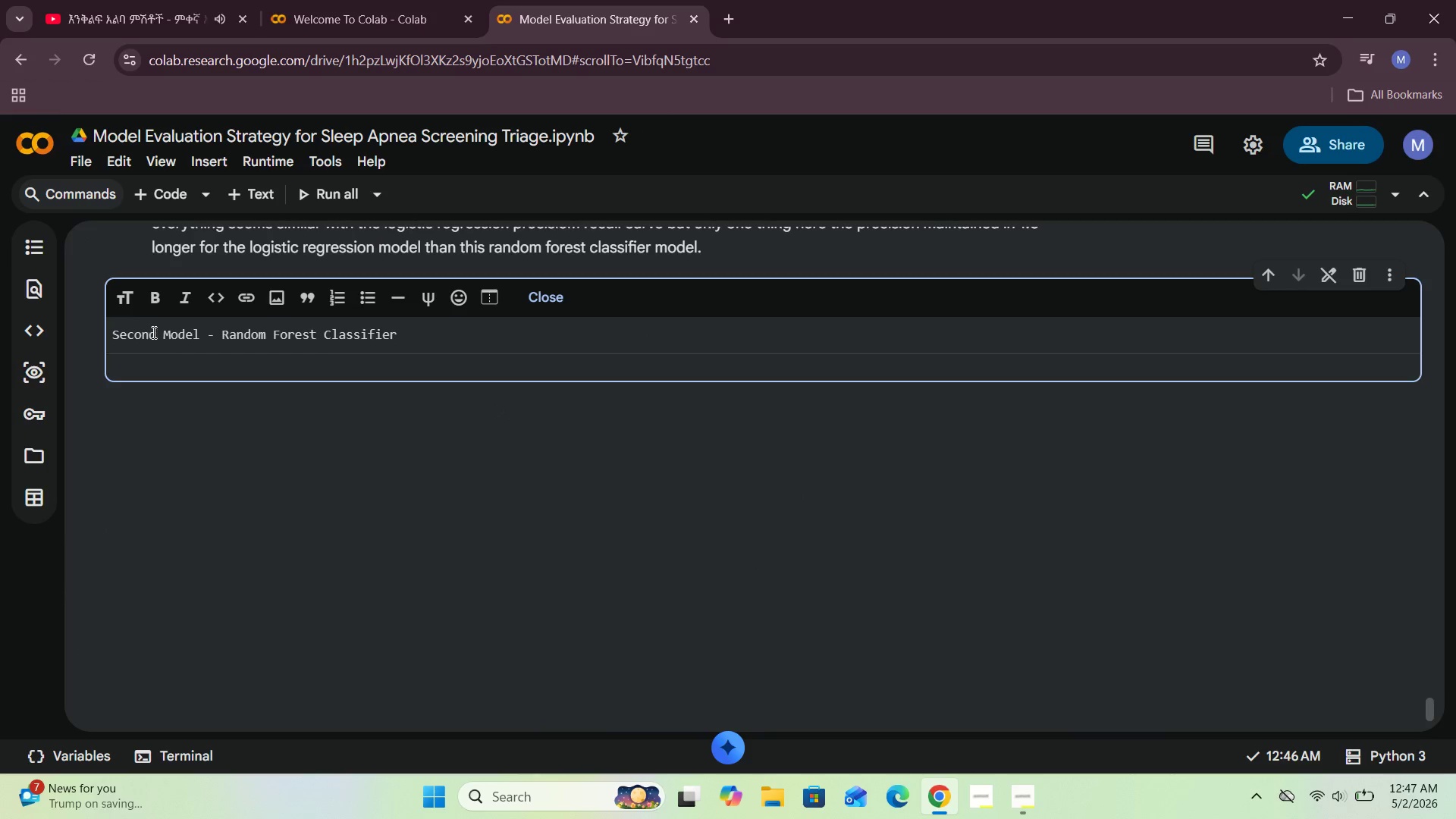 
left_click([153, 331])
 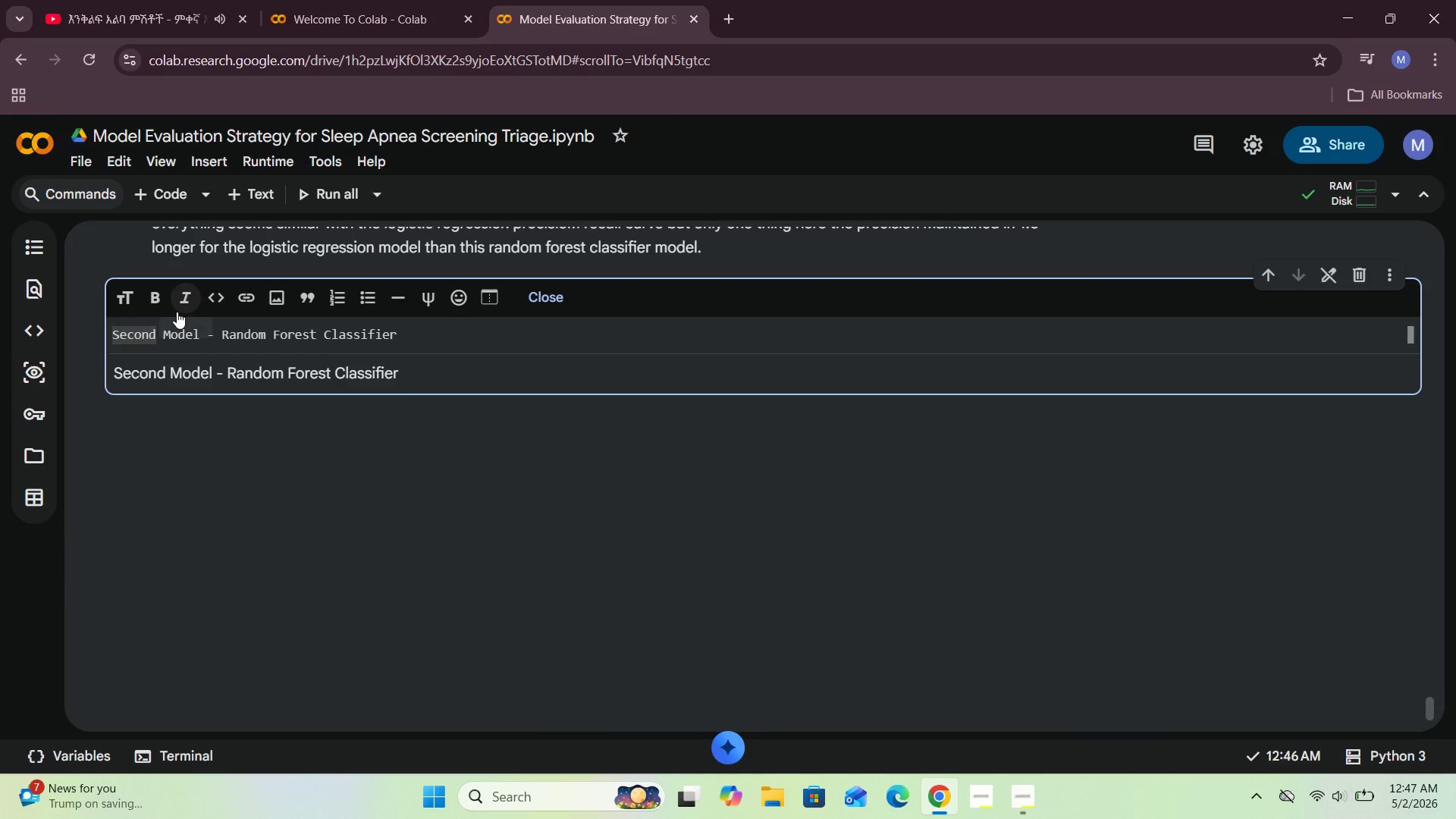 
key(Backspace)
key(Backspace)
key(Backspace)
key(Backspace)
key(Backspace)
key(Backspace)
type(Third)
 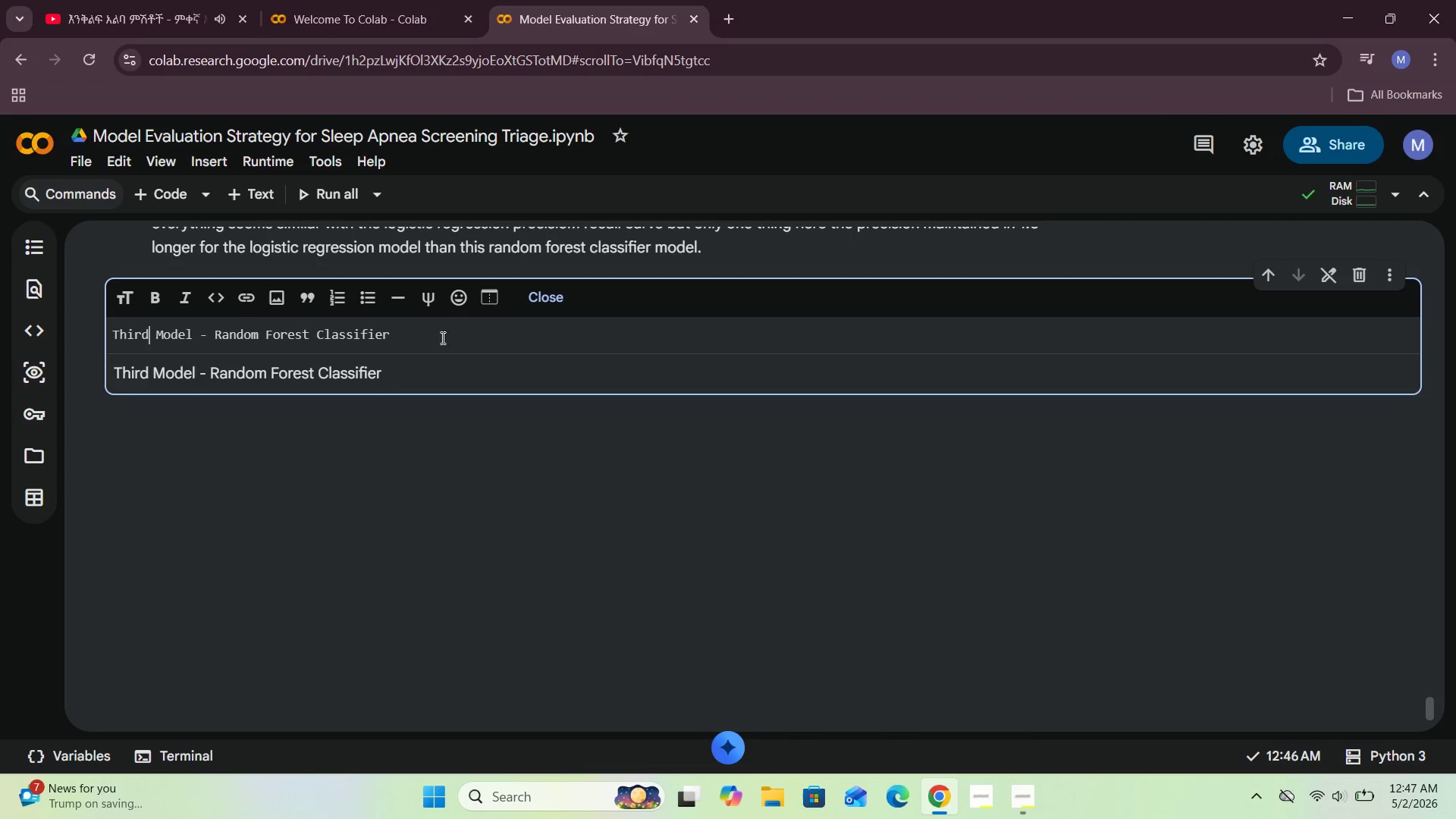 
left_click([538, 306])
 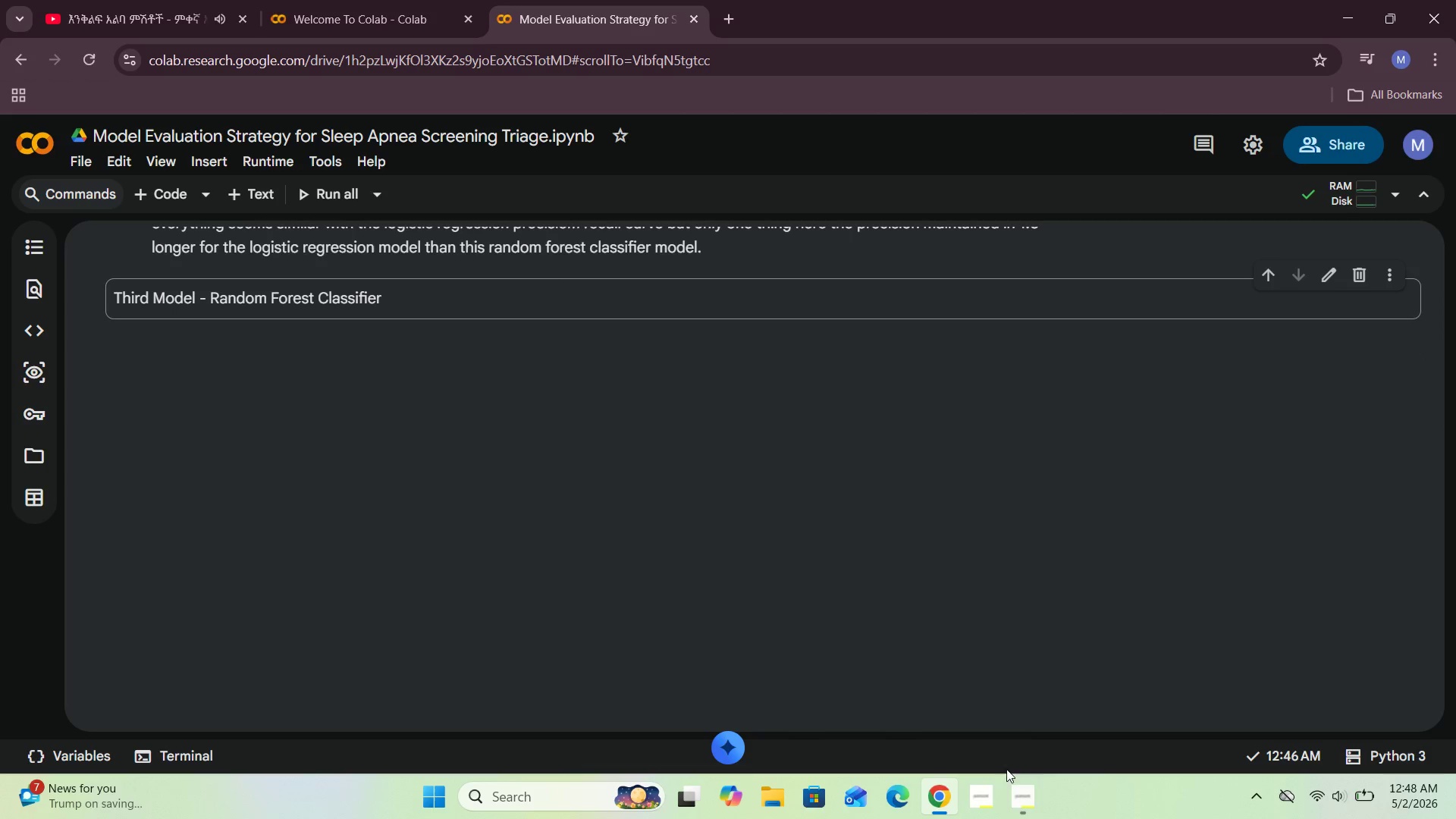 
left_click([1019, 741])